 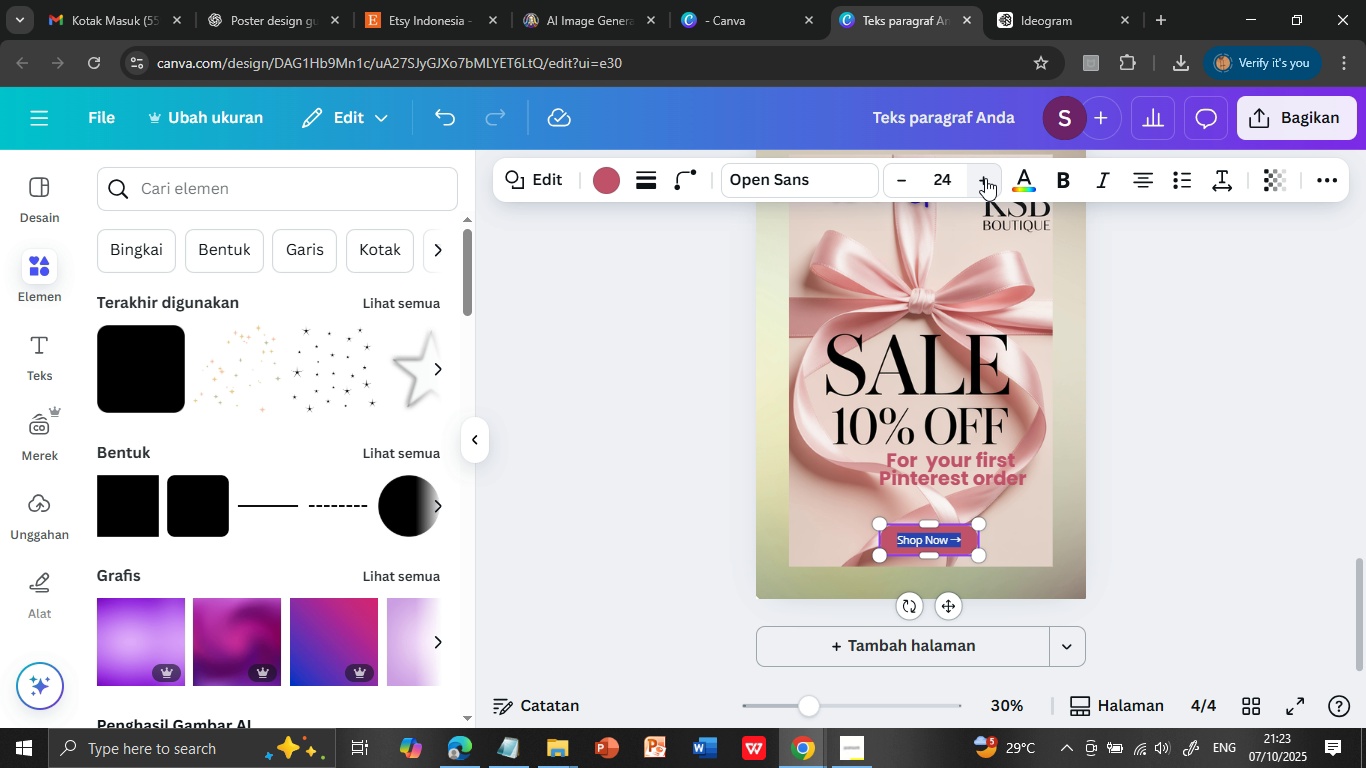 
triple_click([985, 178])
 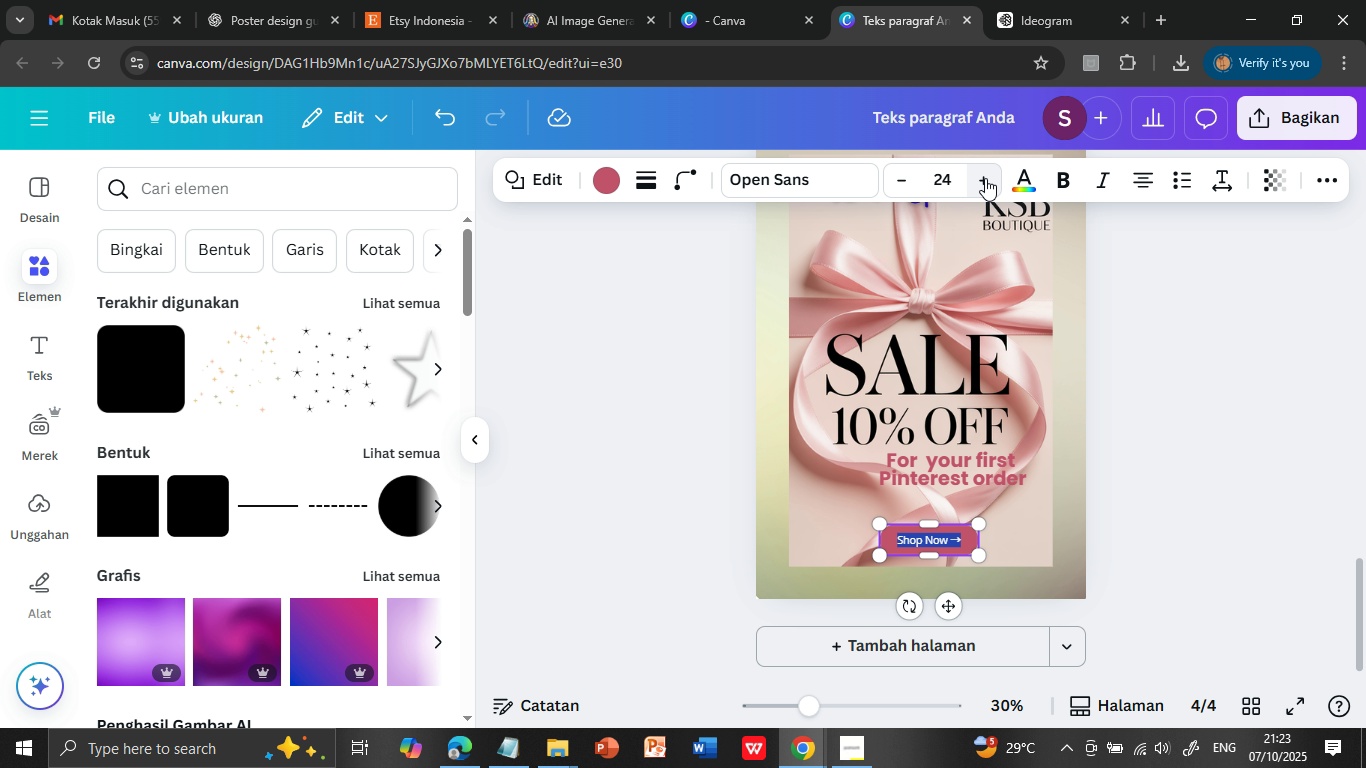 
triple_click([985, 178])
 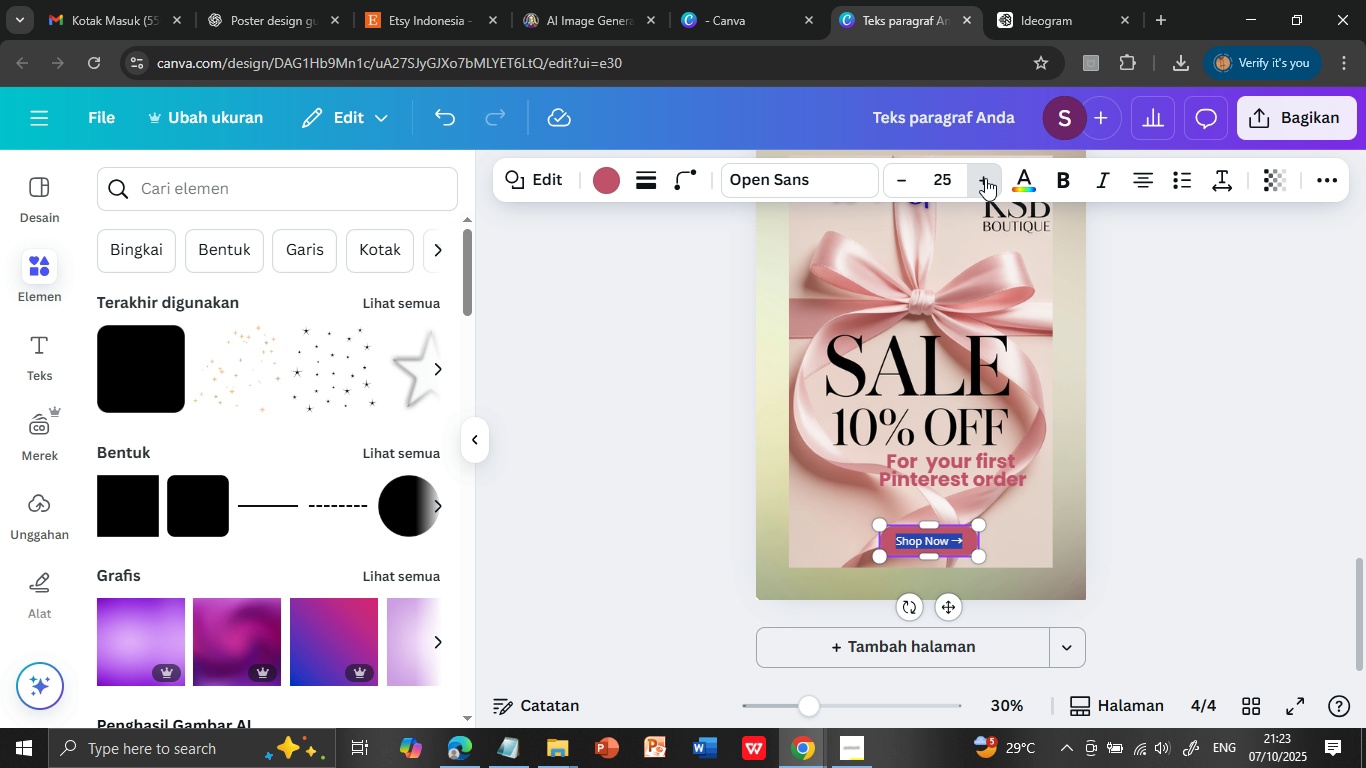 
triple_click([985, 178])
 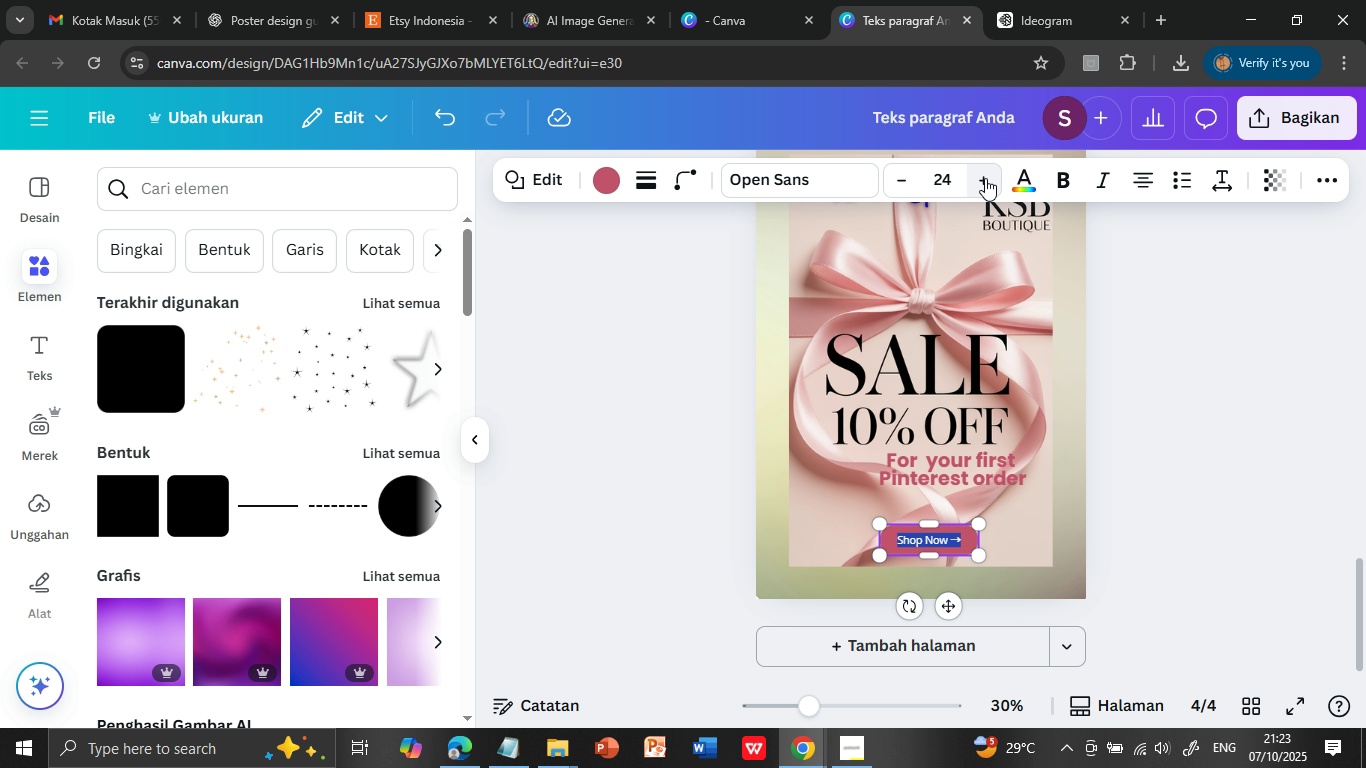 
triple_click([985, 178])
 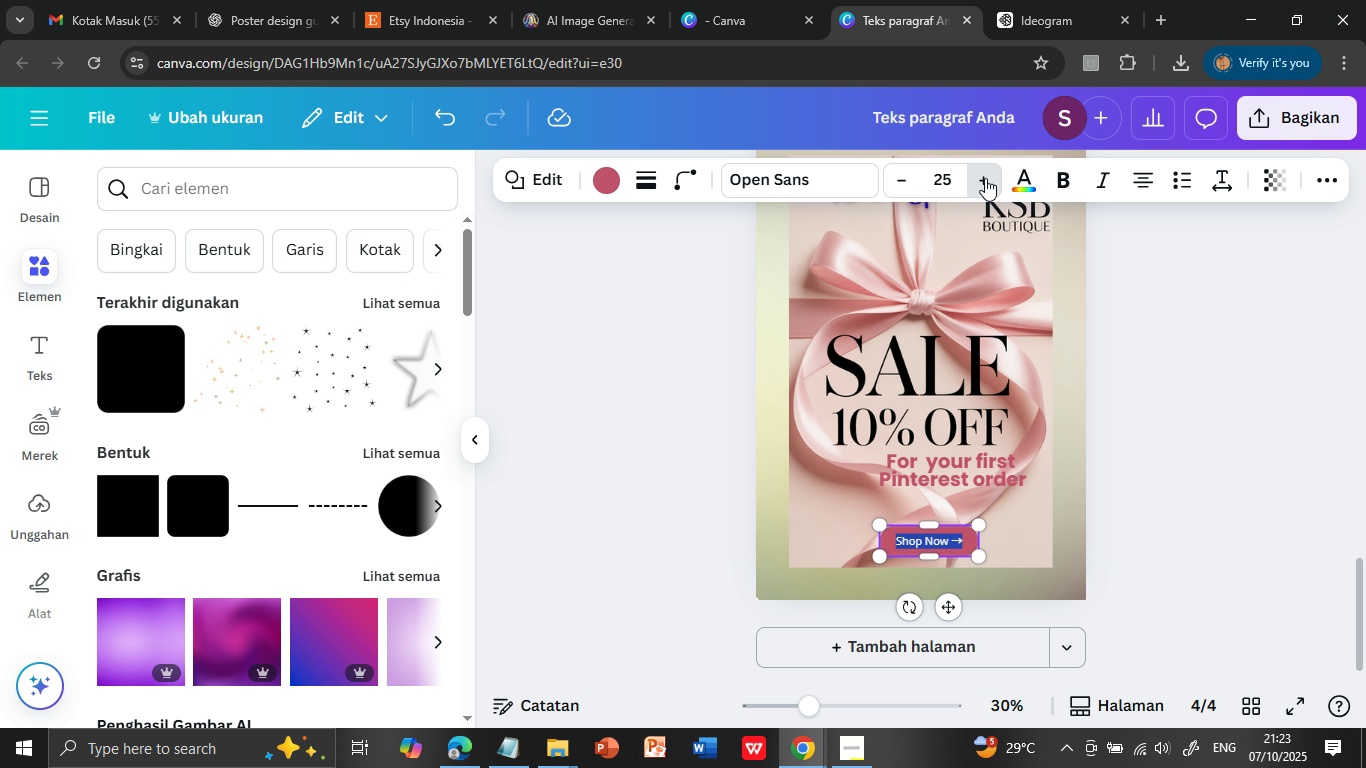 
triple_click([985, 178])
 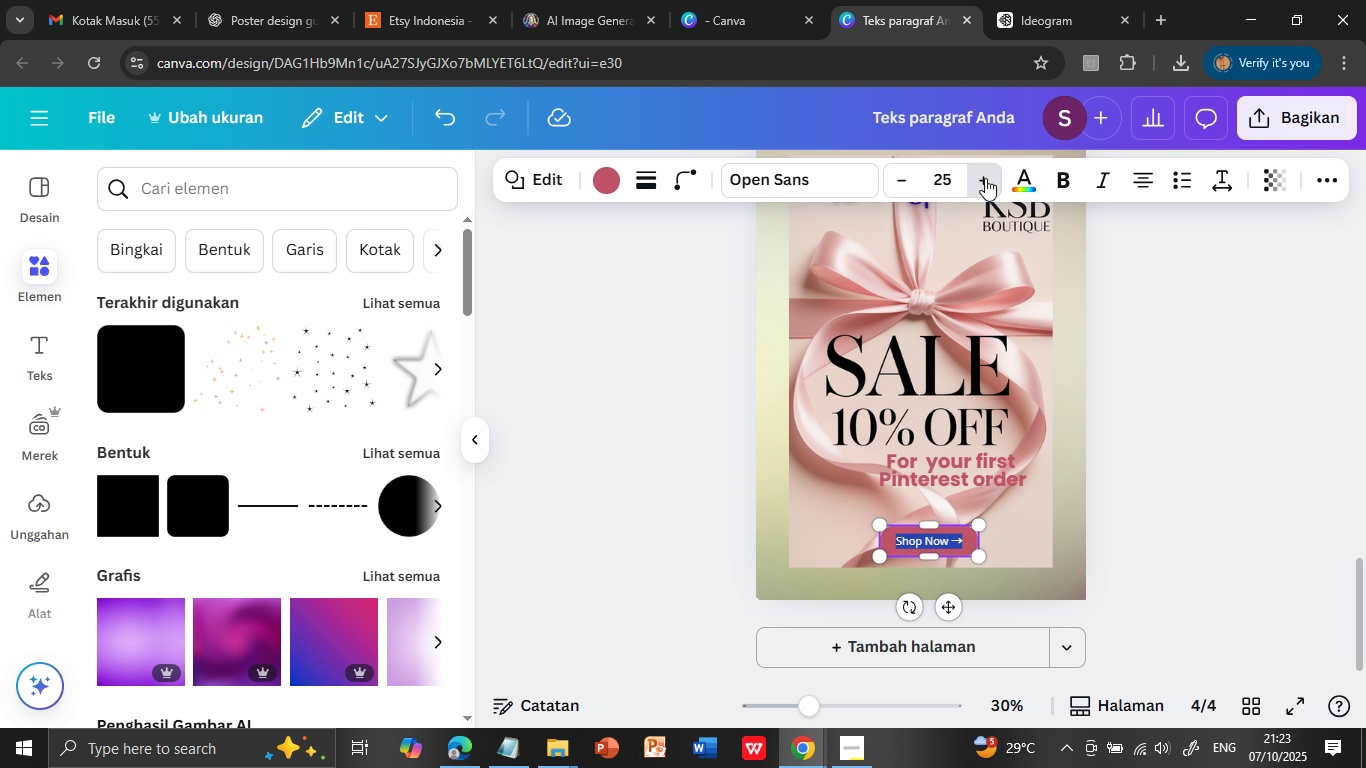 
triple_click([985, 178])
 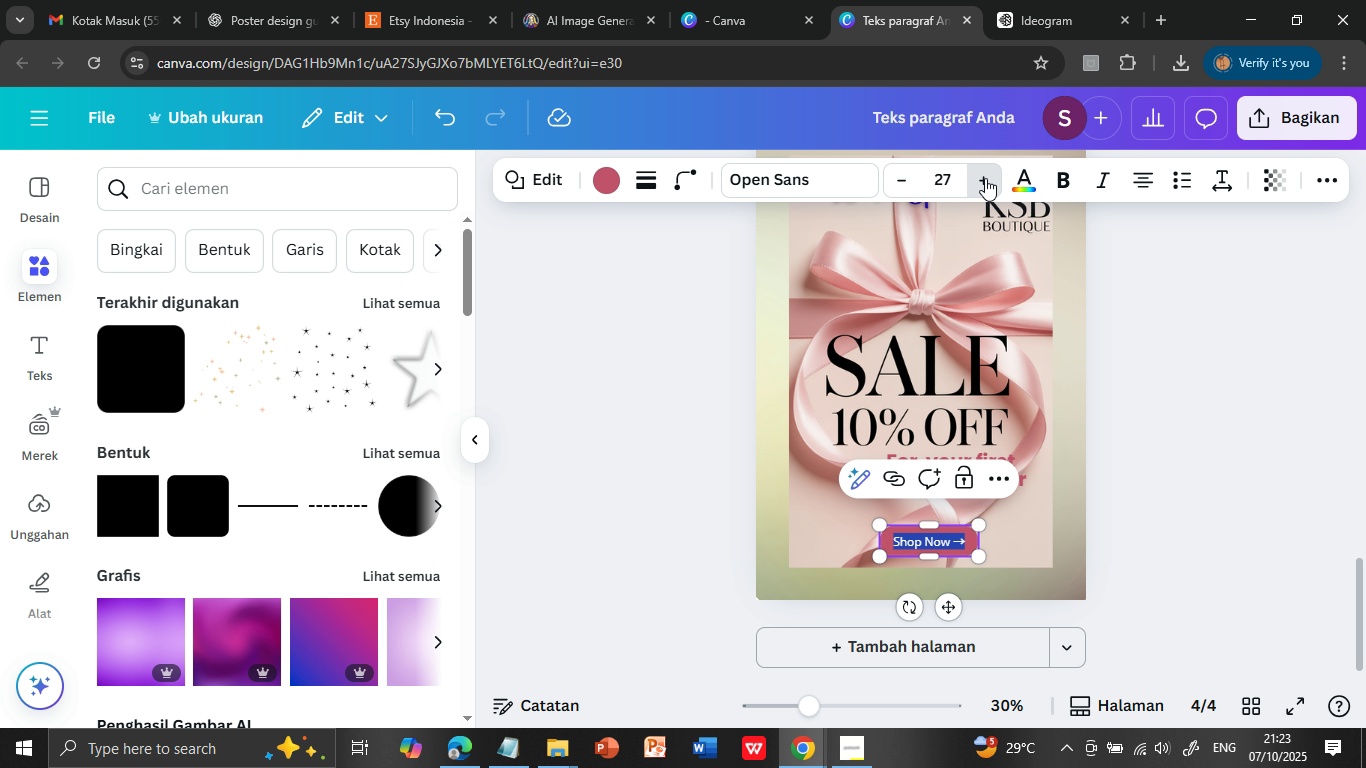 
triple_click([985, 178])
 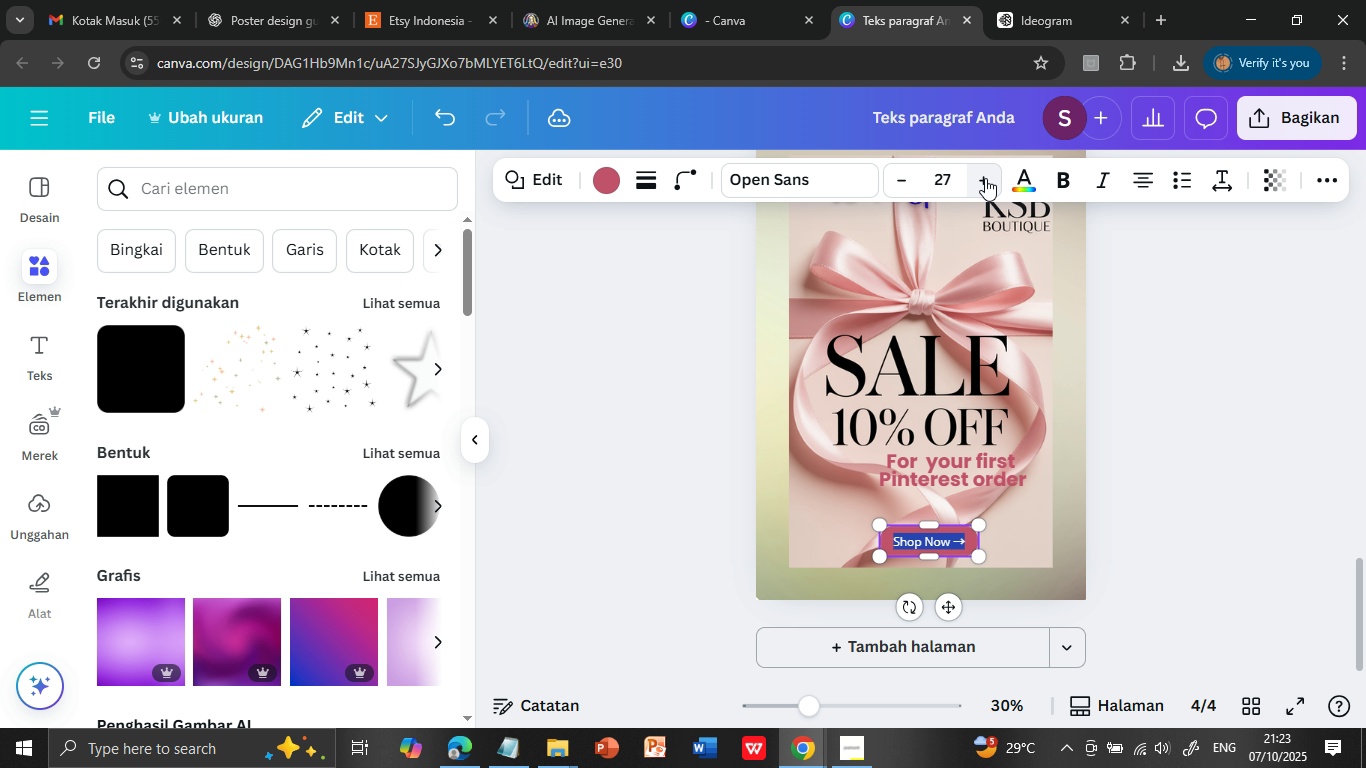 
left_click([985, 178])
 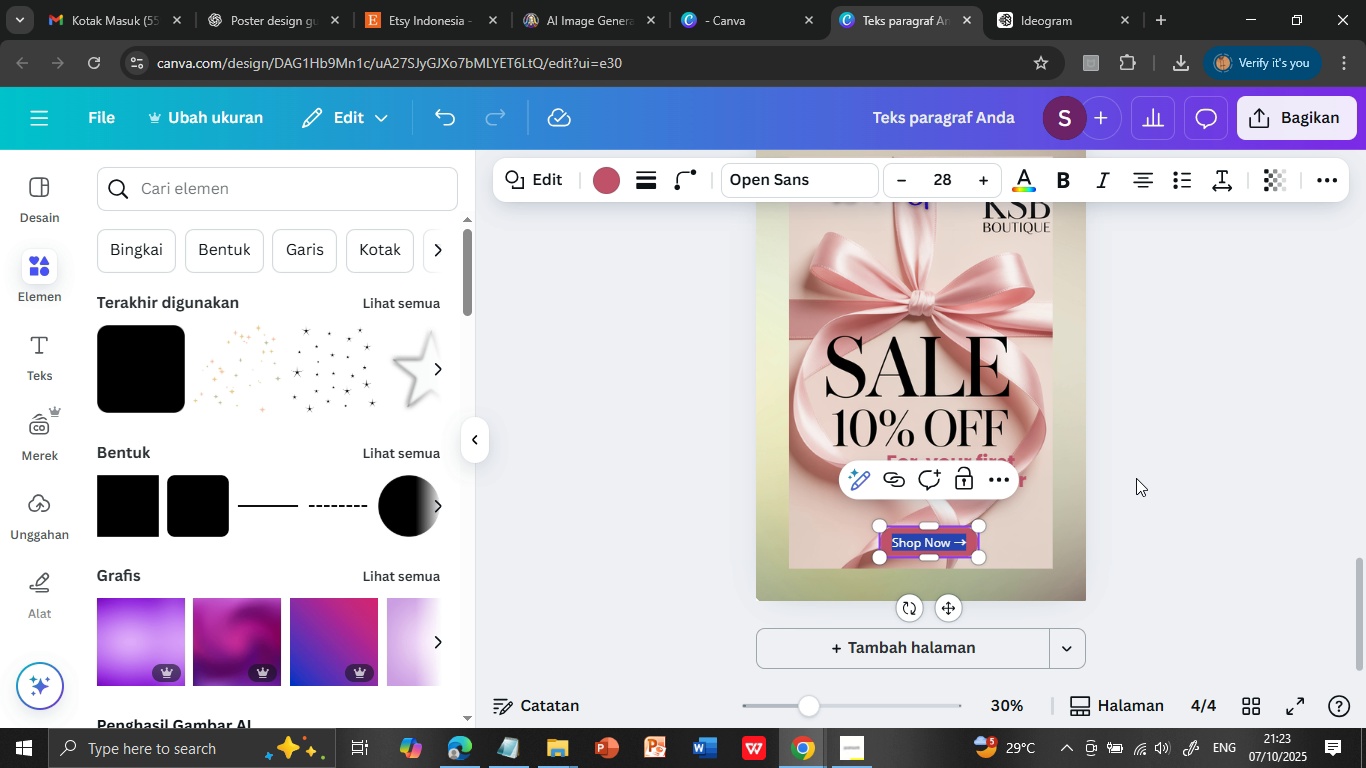 
left_click([1136, 478])
 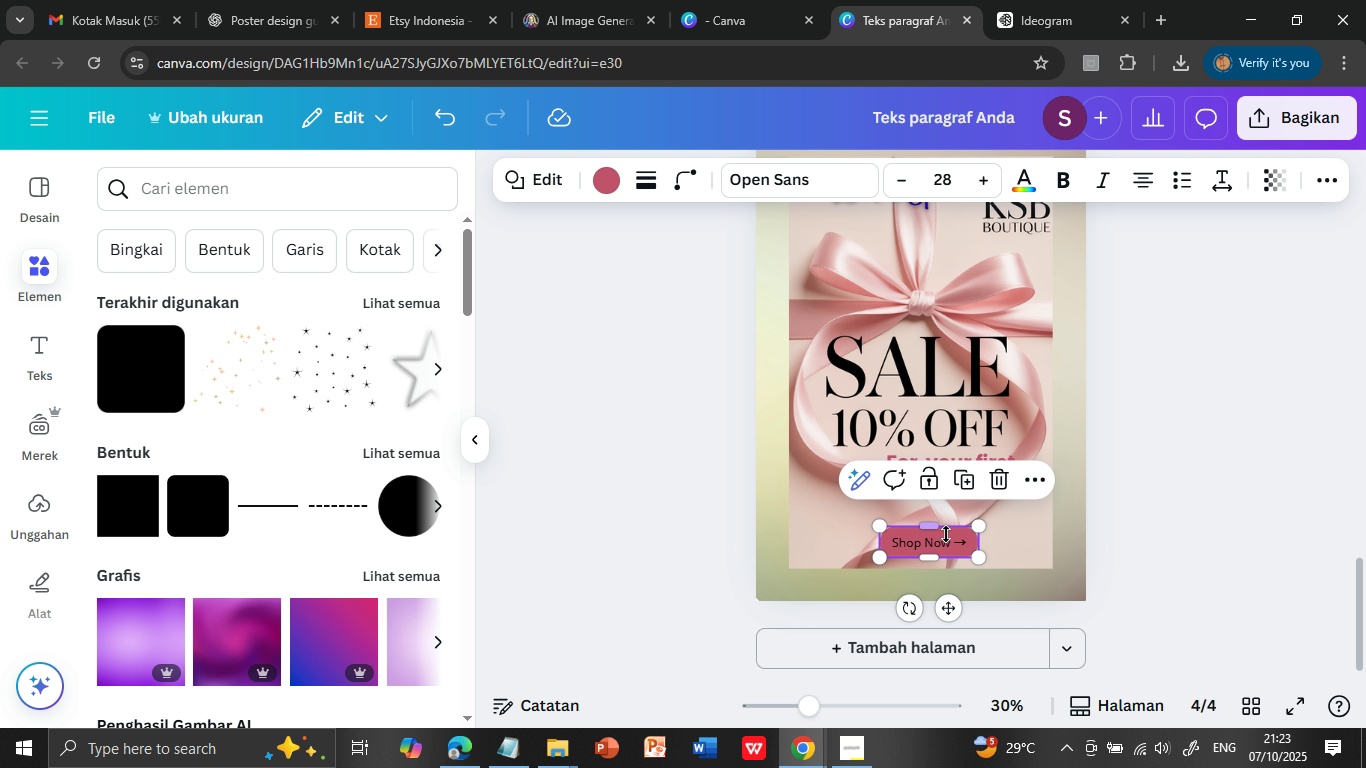 
left_click([946, 534])
 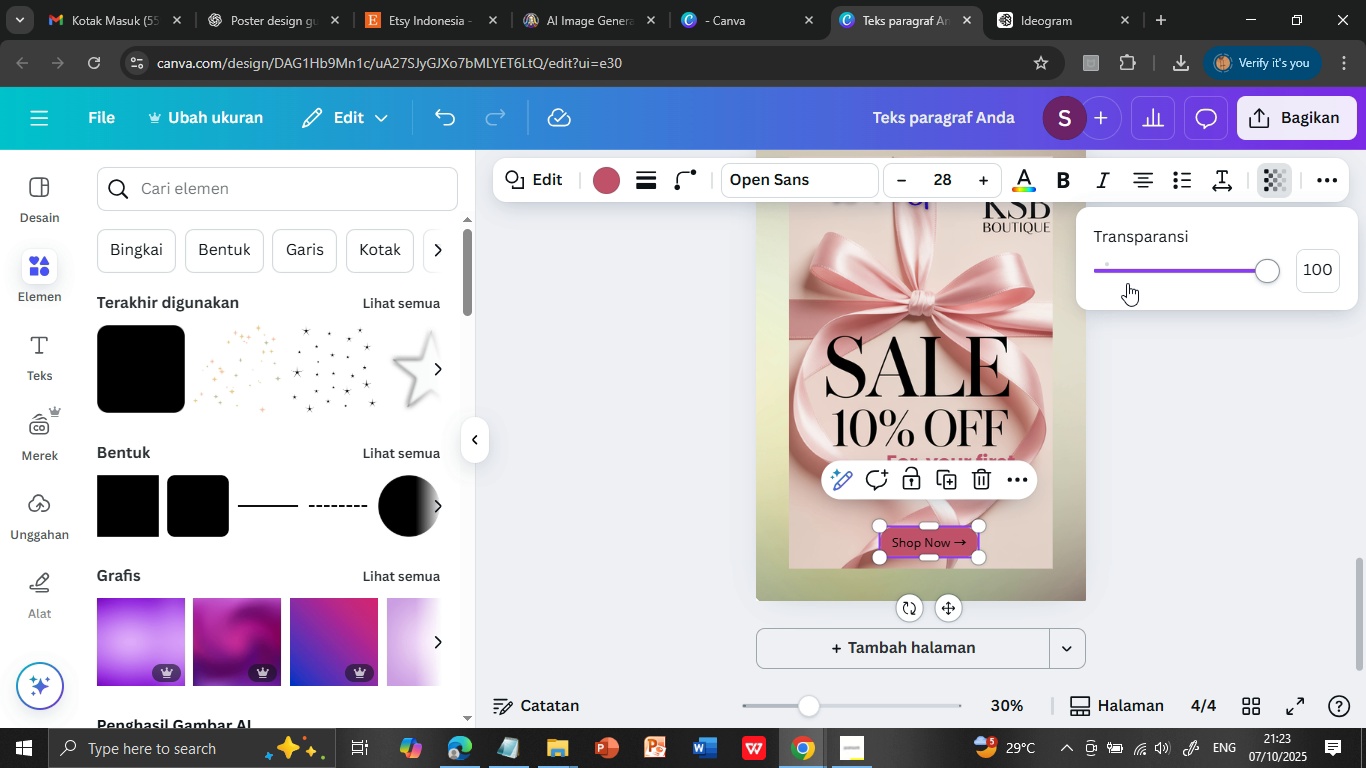 
left_click([1268, 171])